 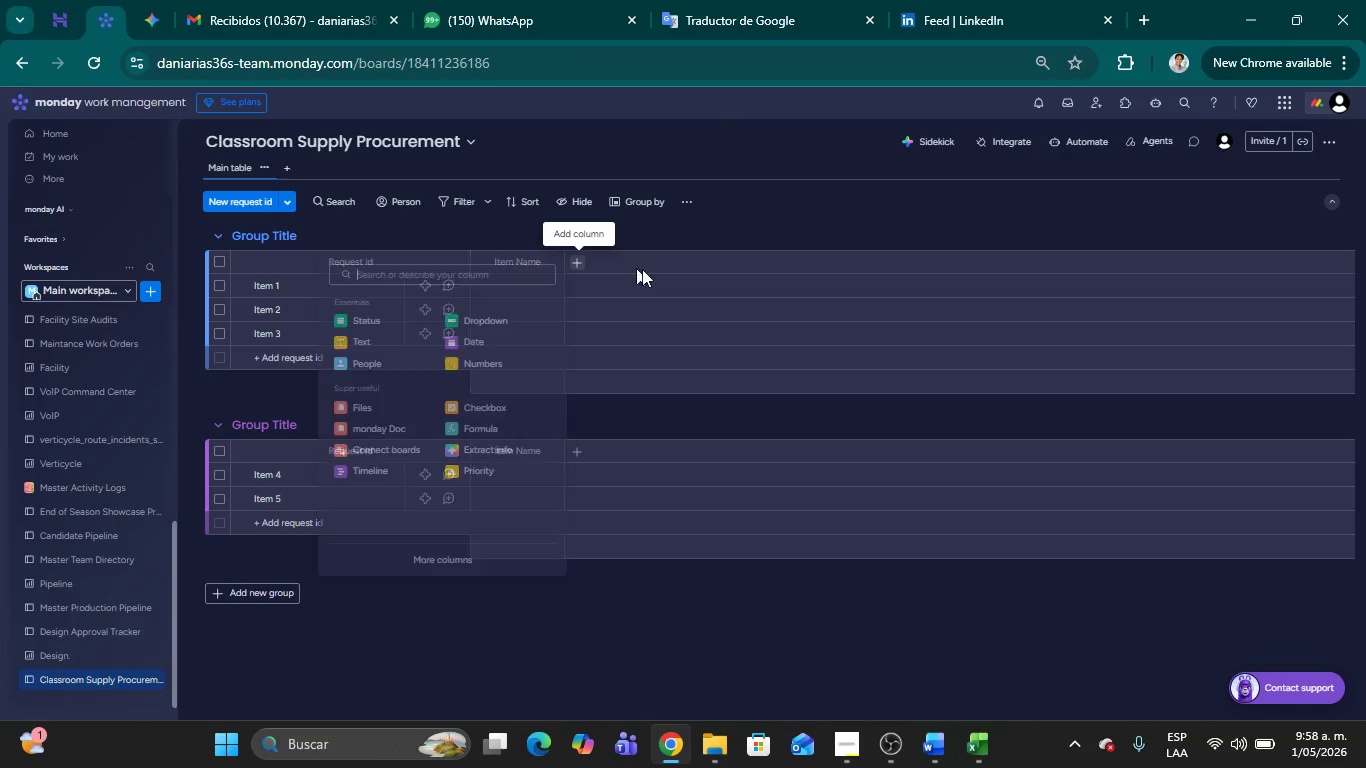 
left_click([506, 322])
 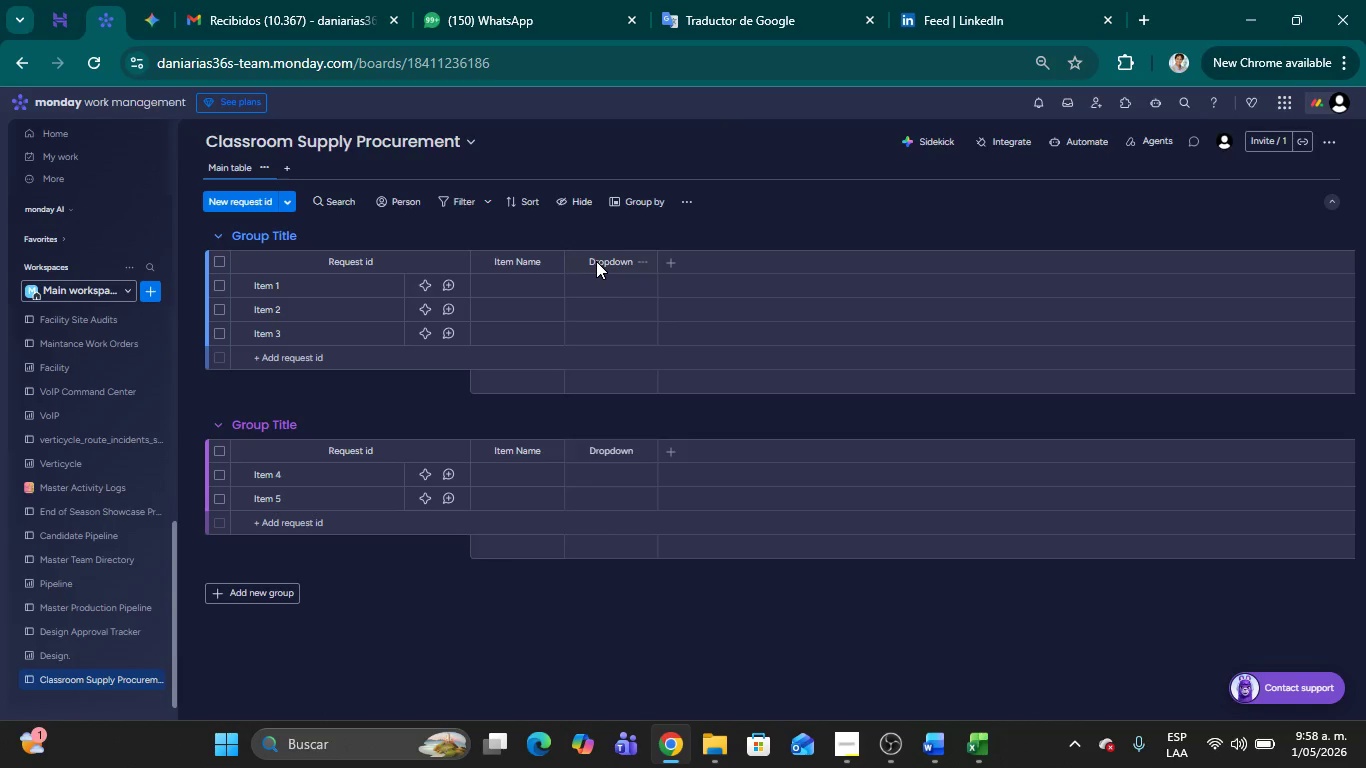 
double_click([596, 261])
 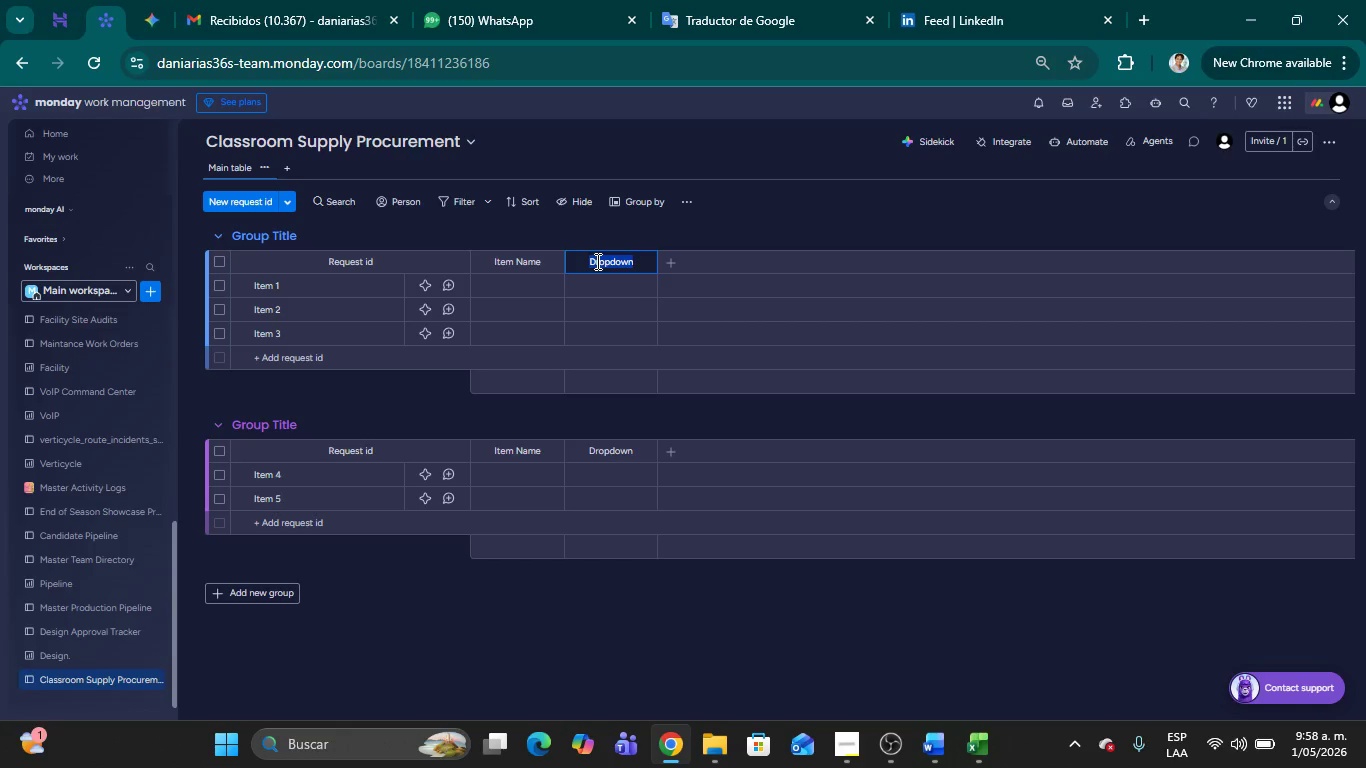 
key(Backspace)
type(Category)
 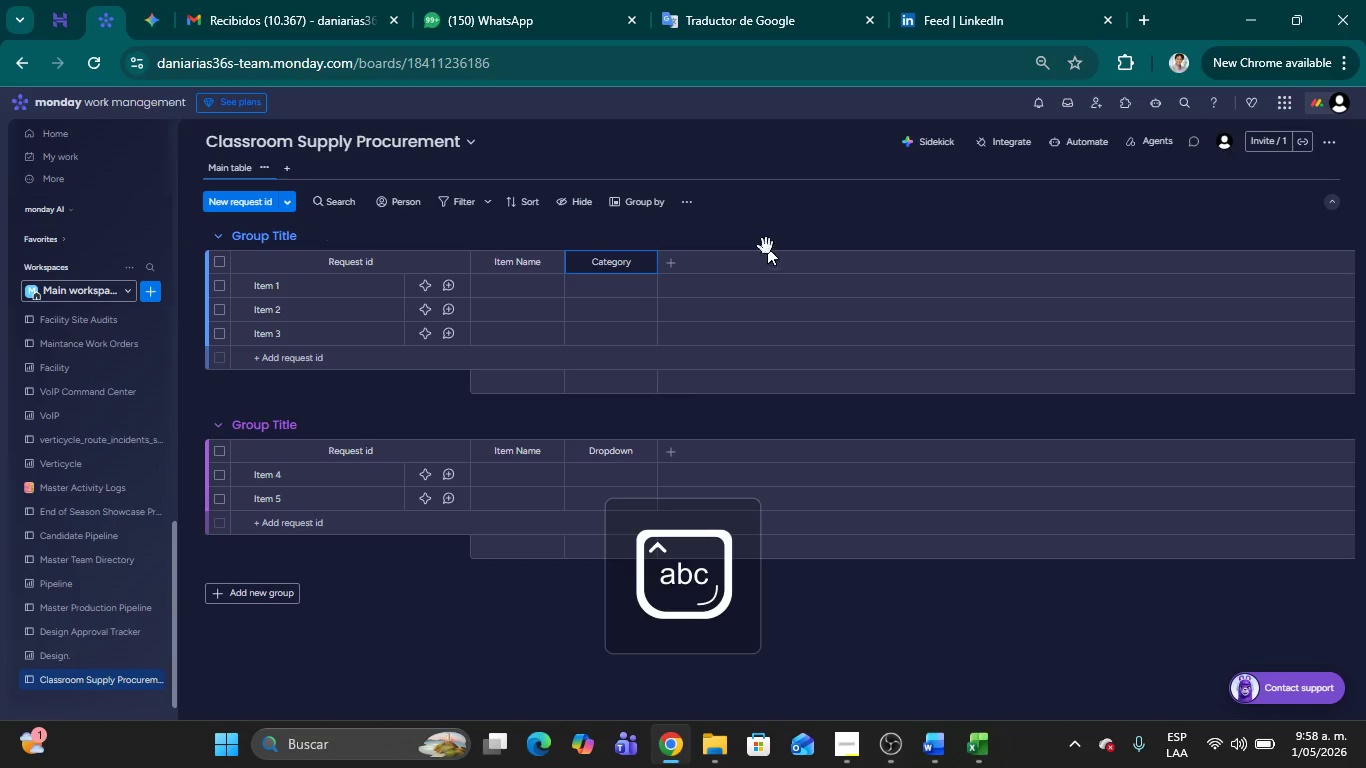 
left_click([737, 225])
 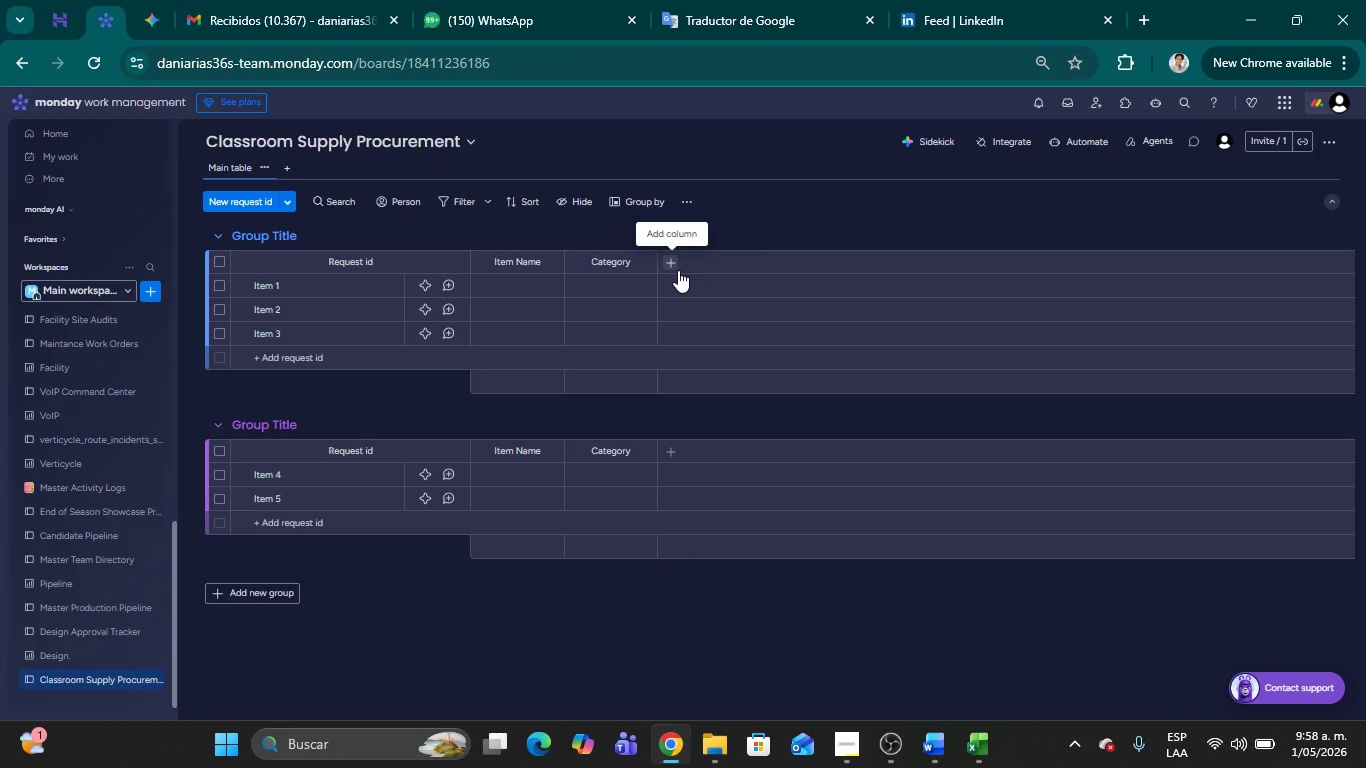 
wait(7.58)
 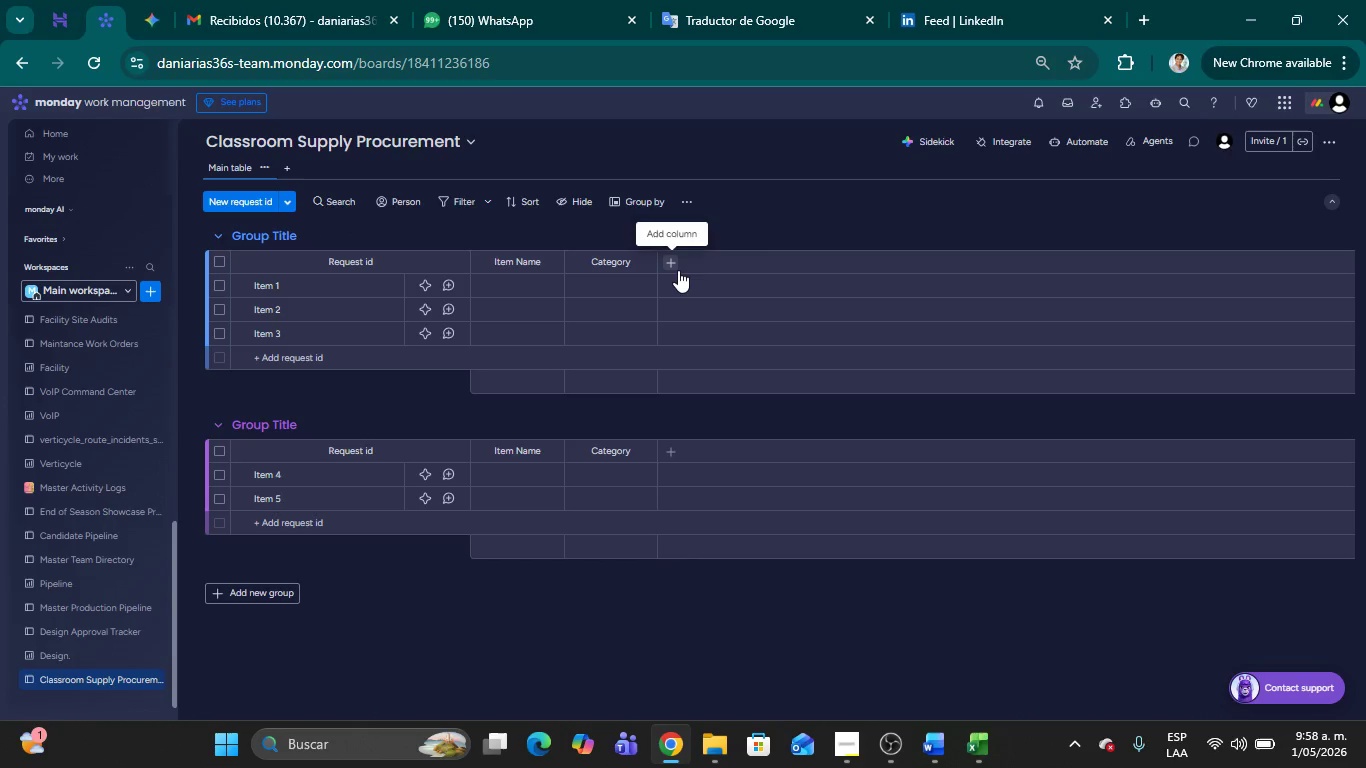 
left_click([672, 269])
 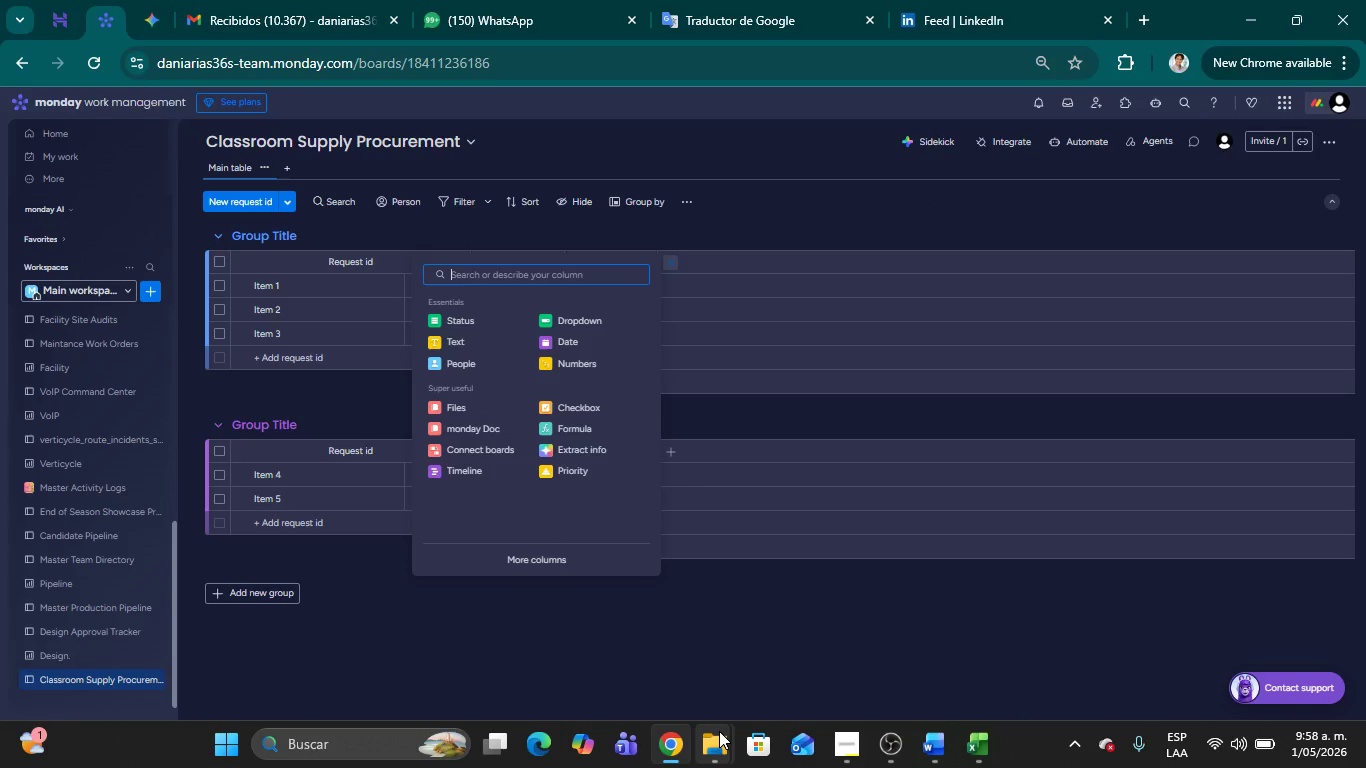 
wait(5.14)
 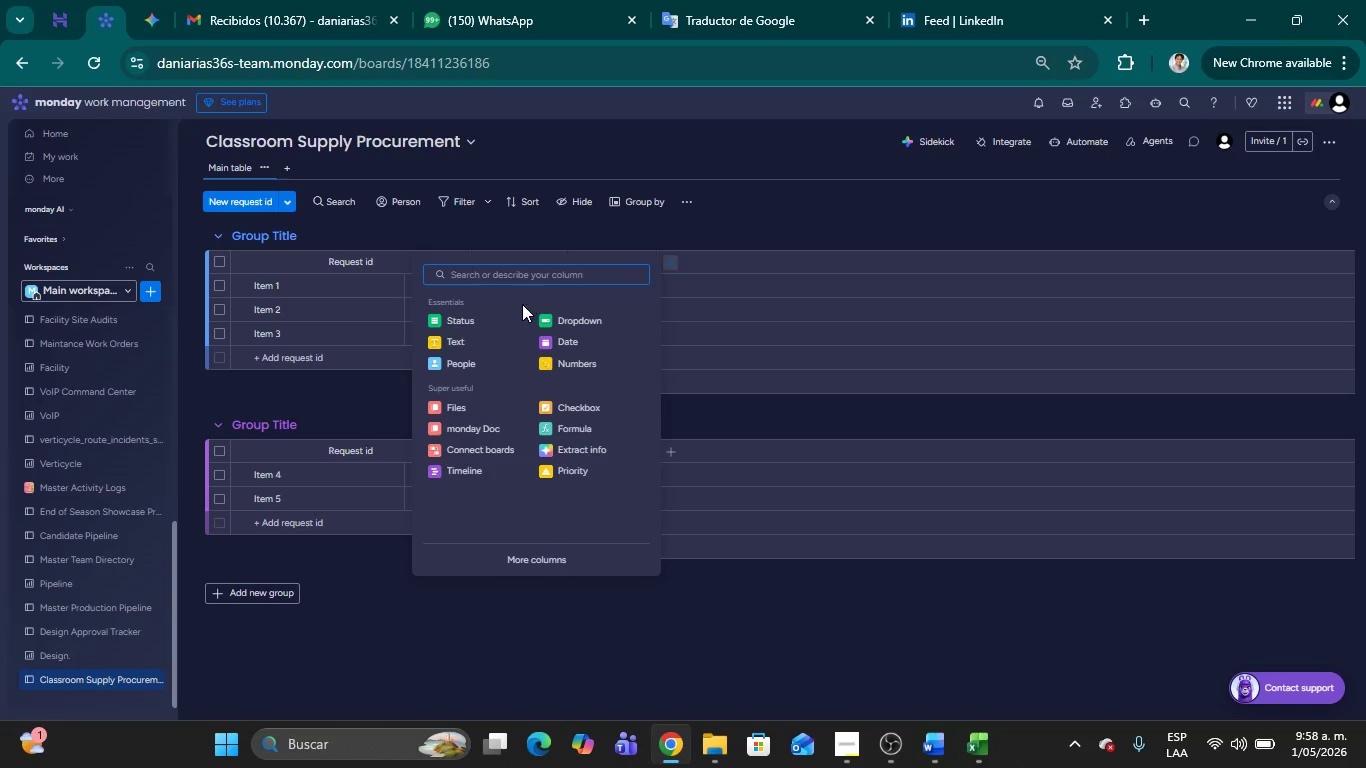 
left_click([855, 748])